 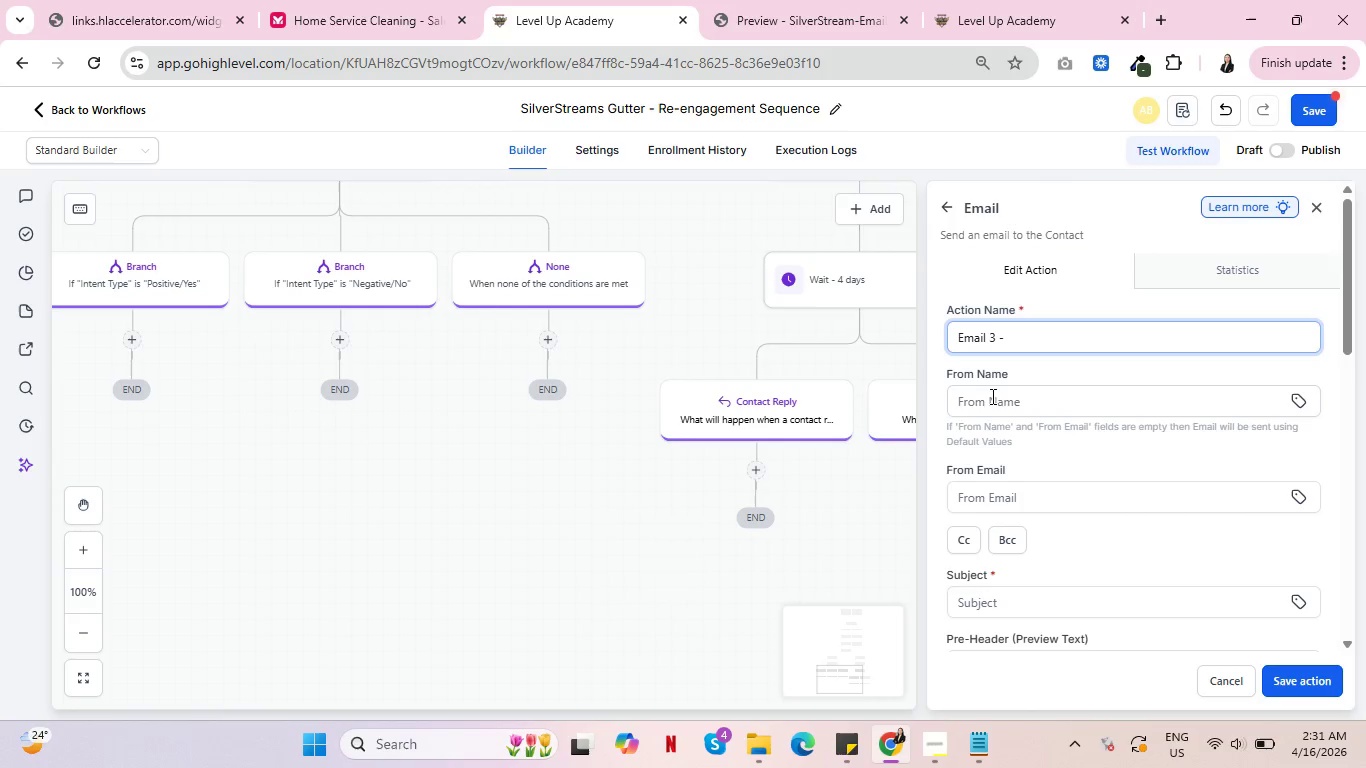 
key(Control+V)
 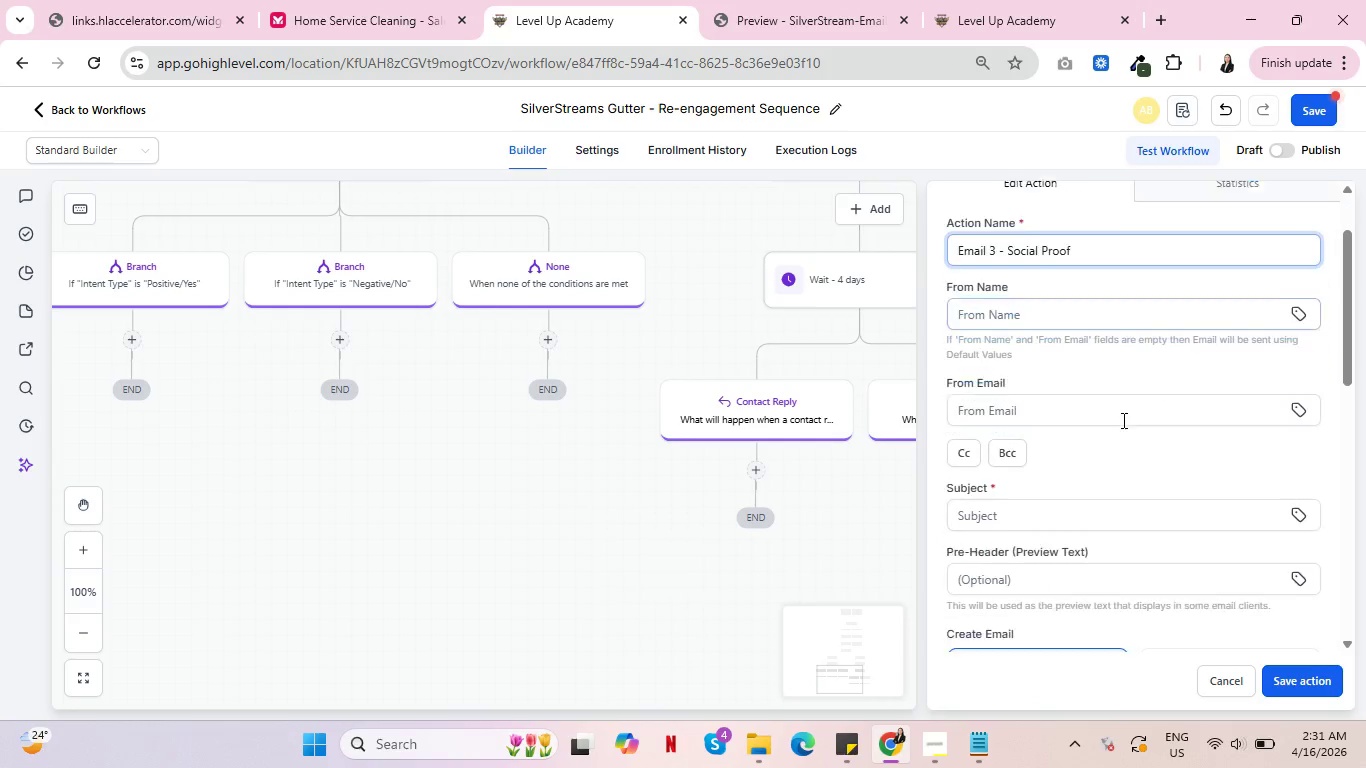 
scroll: coordinate [1123, 421], scroll_direction: down, amount: 2.0
 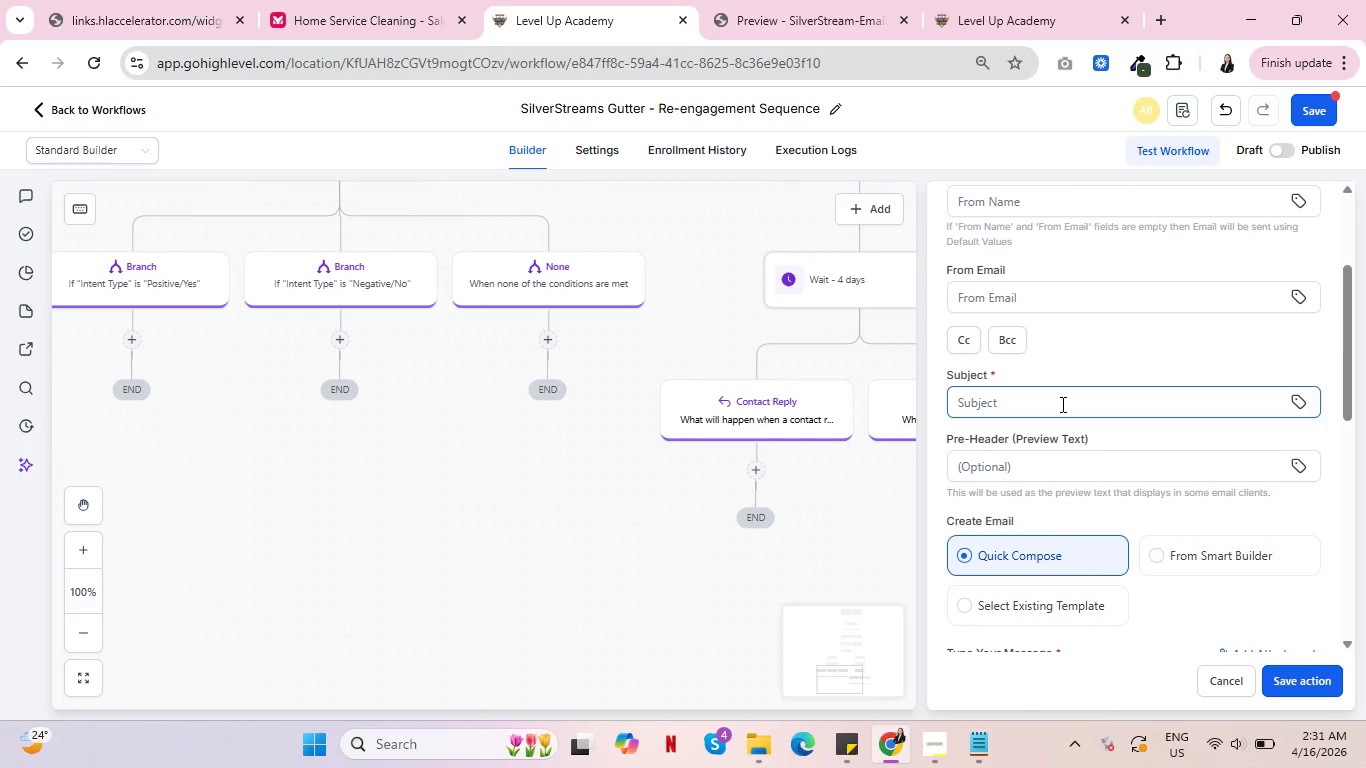 
left_click([1061, 404])
 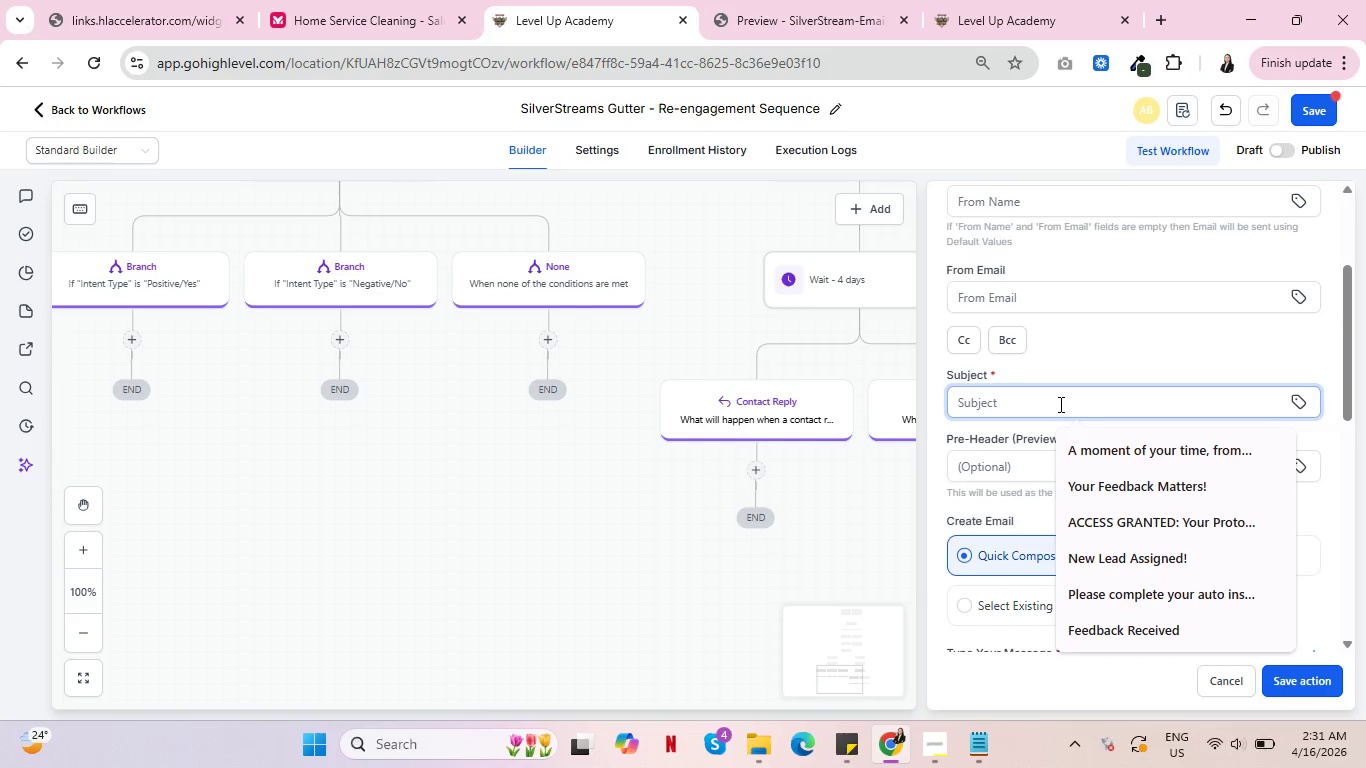 
wait(12.08)
 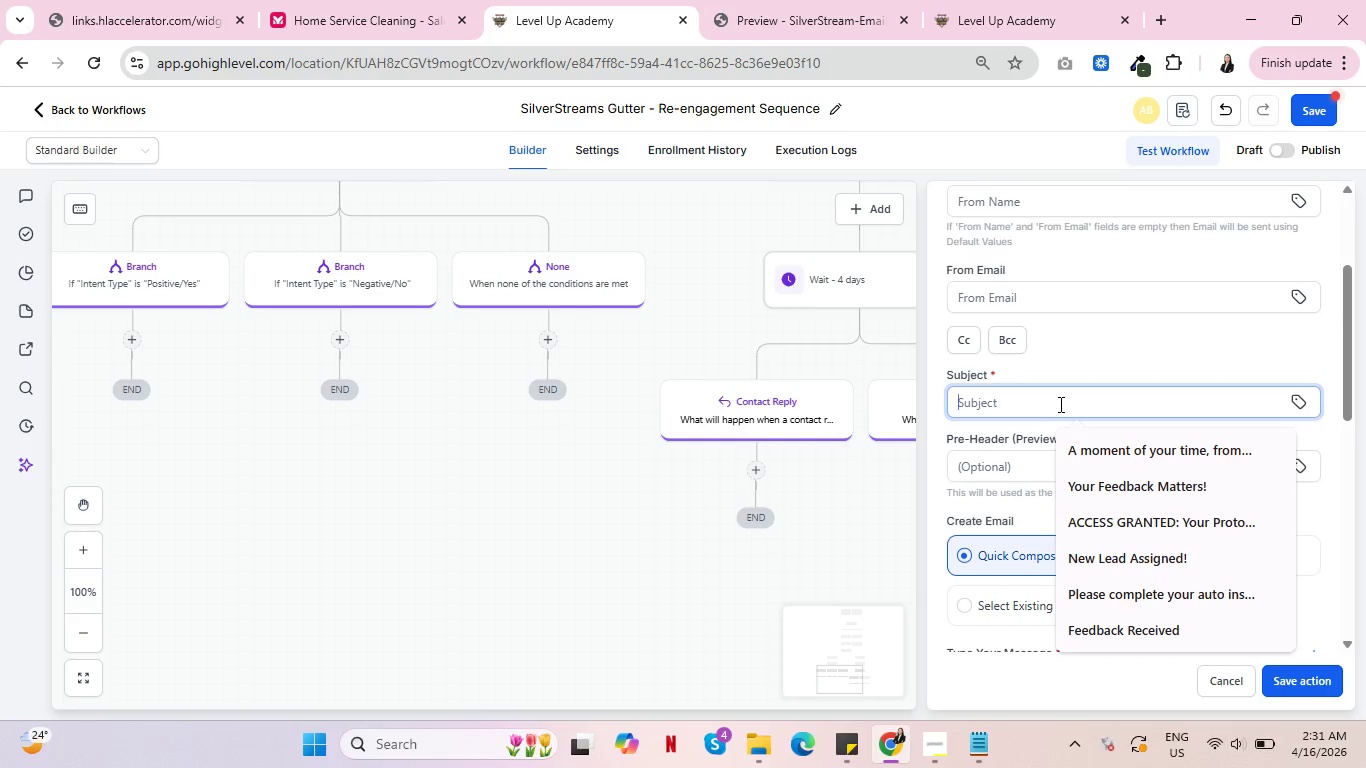 
type(Hear From Your Neighbors: Real Results with SilverStream Gutters)
 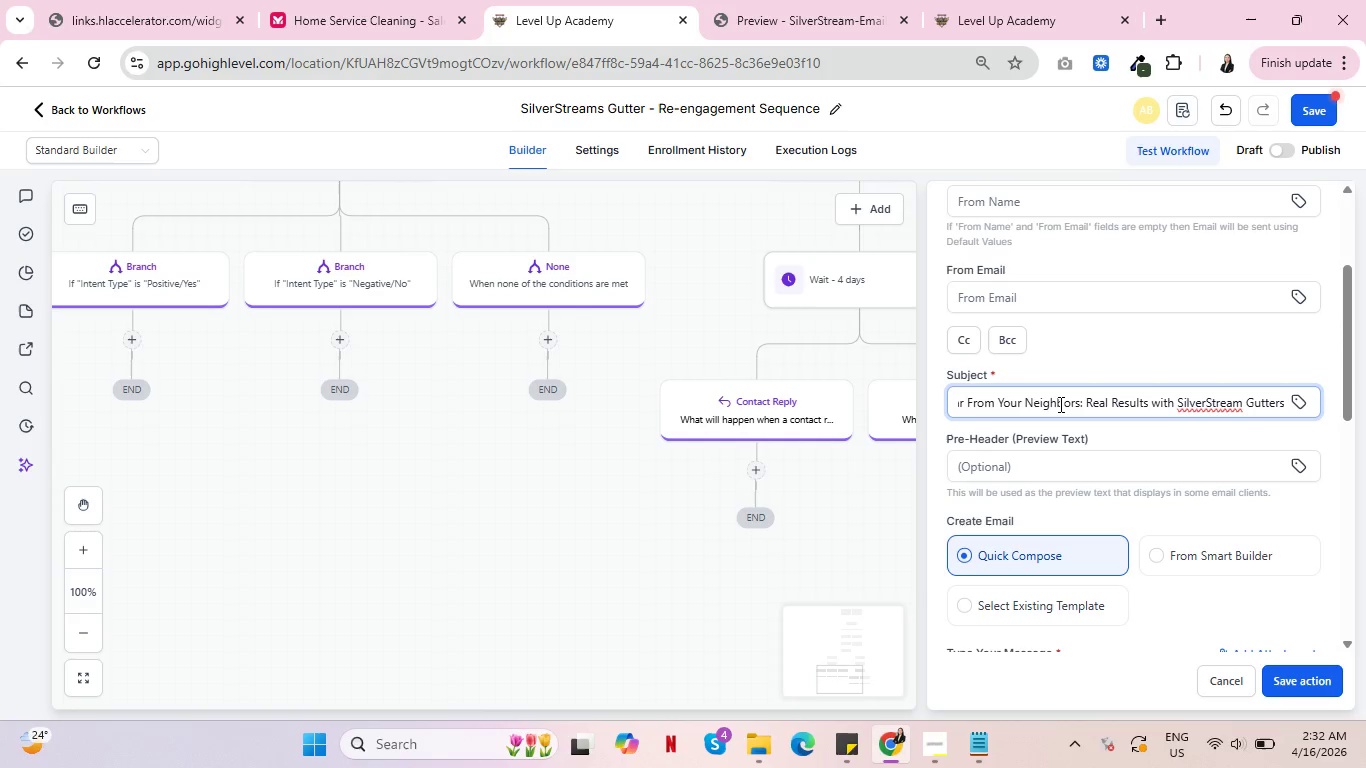 
wait(7.33)
 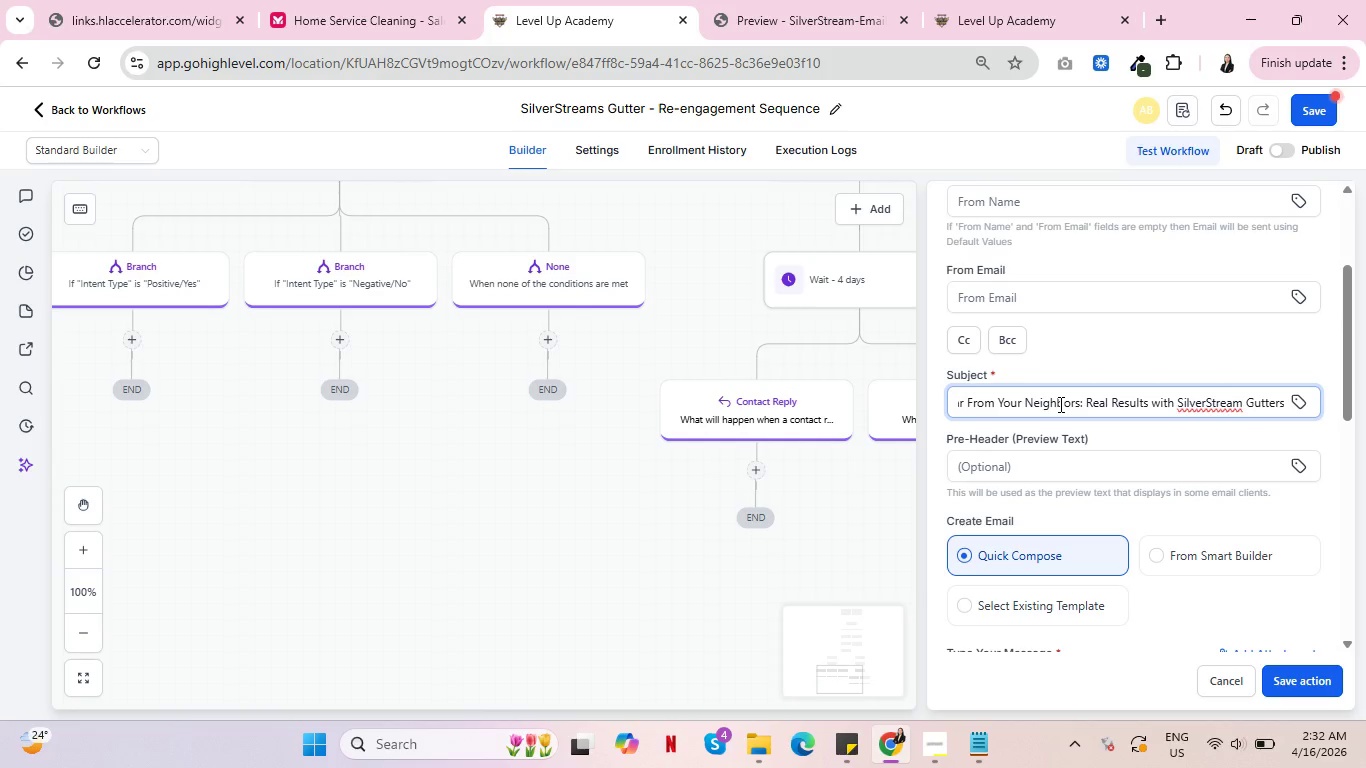 
scroll: coordinate [1155, 461], scroll_direction: down, amount: 2.0
 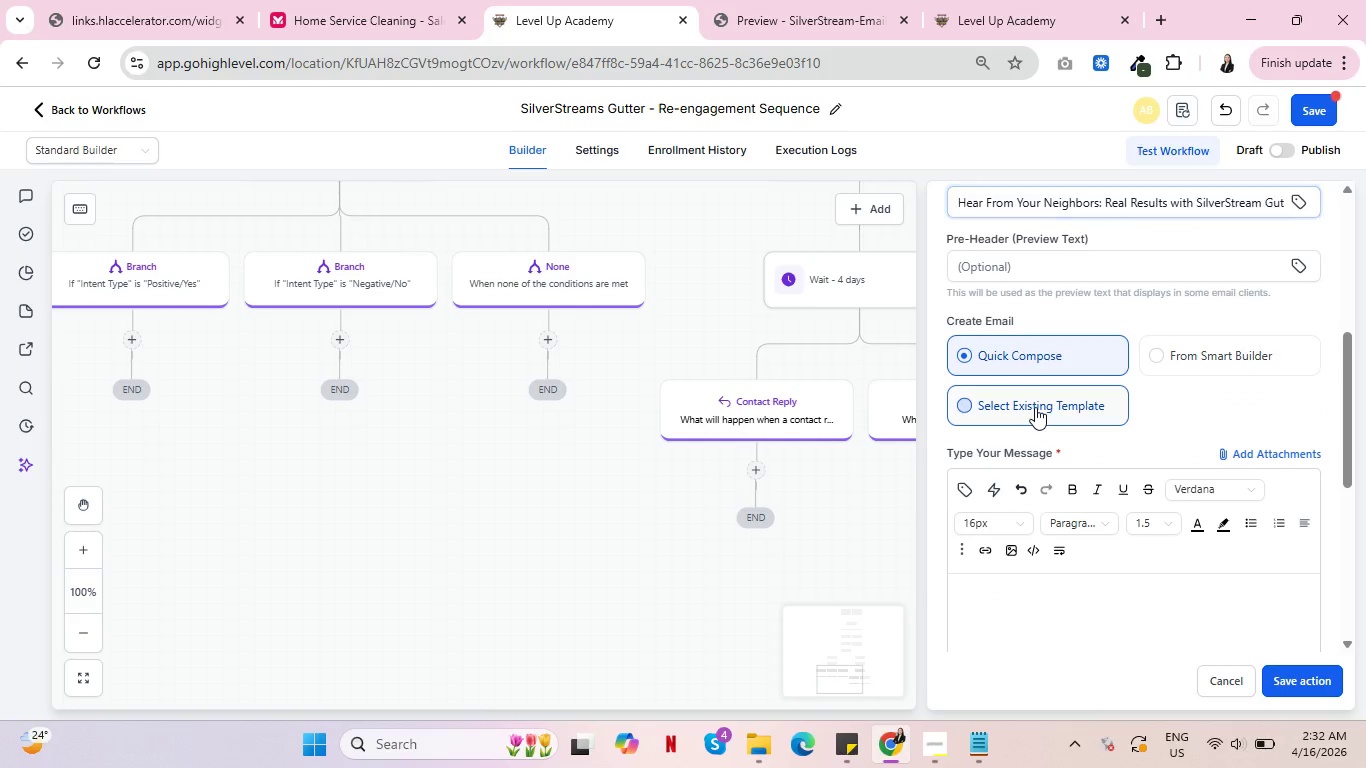 
left_click([1035, 407])
 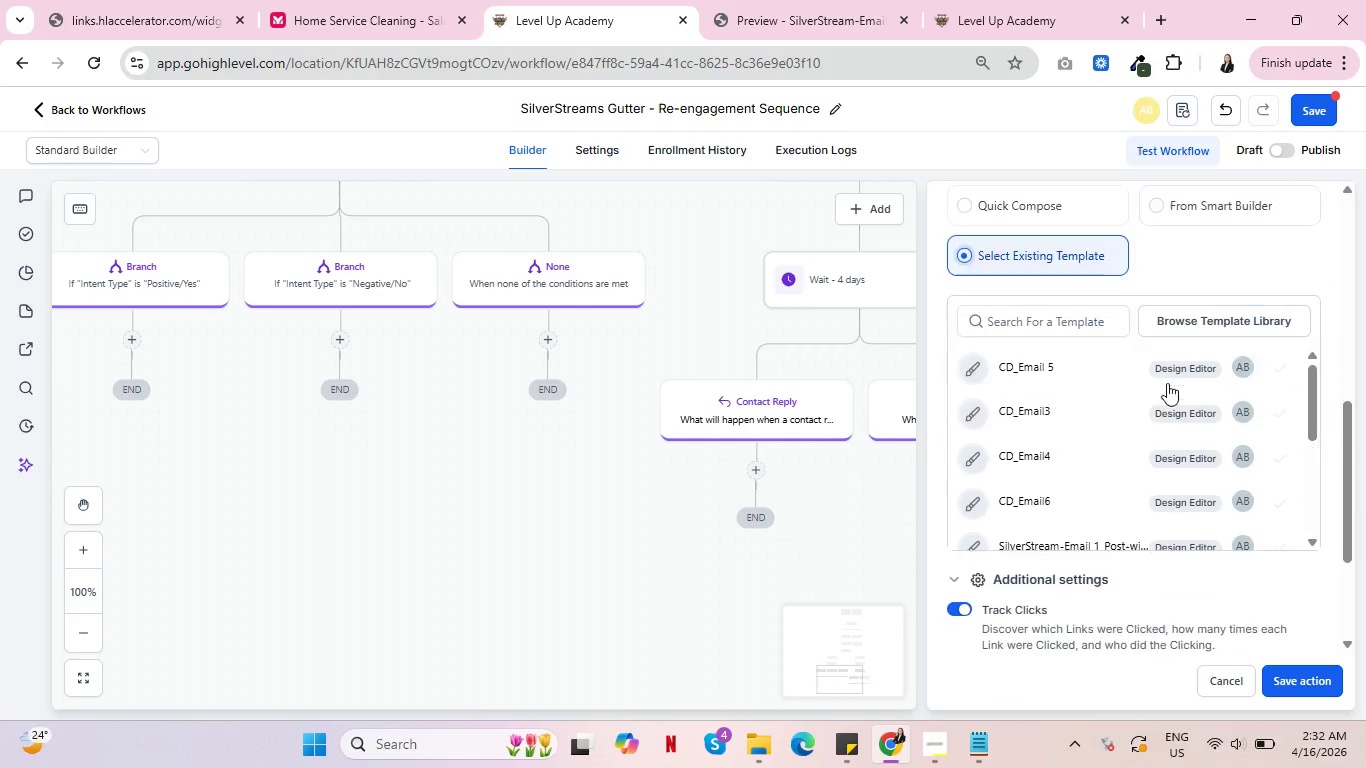 
scroll: coordinate [1160, 388], scroll_direction: down, amount: 5.0
 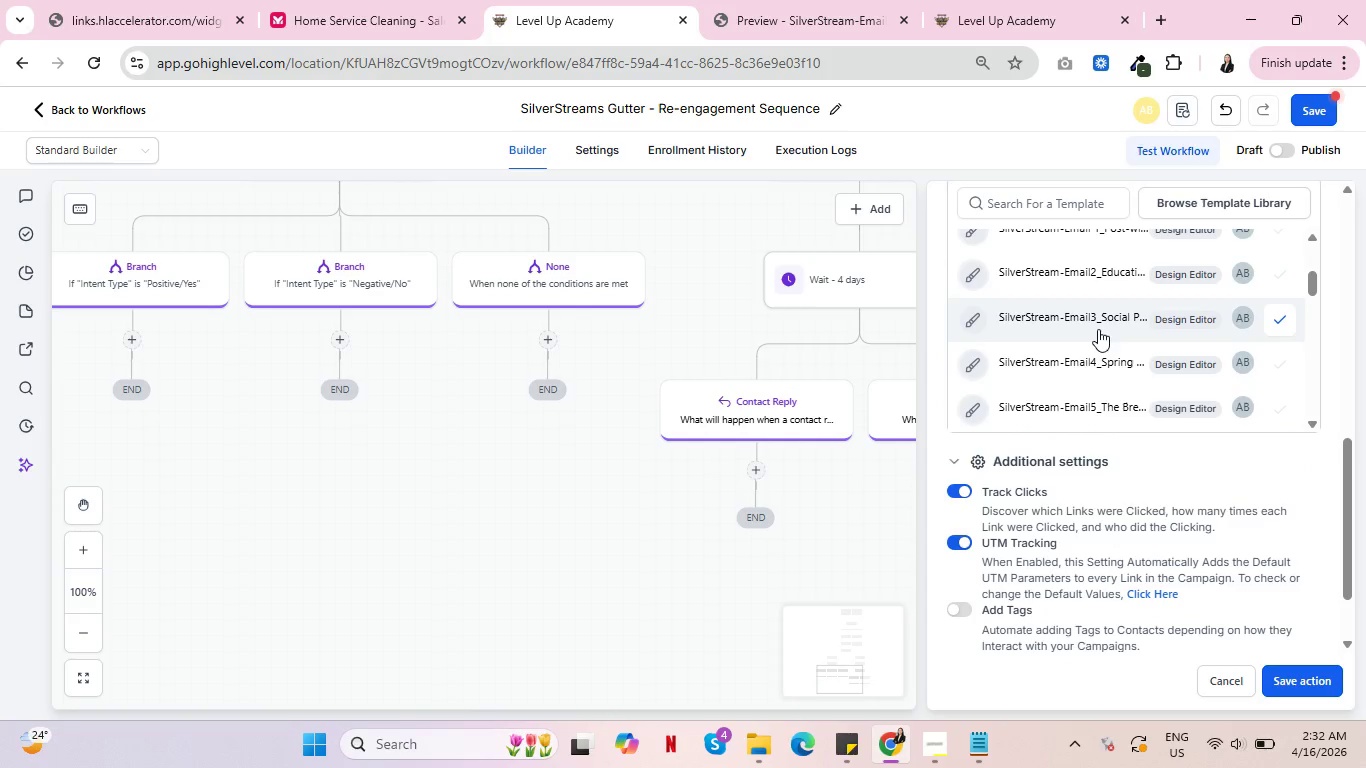 
left_click([1098, 329])
 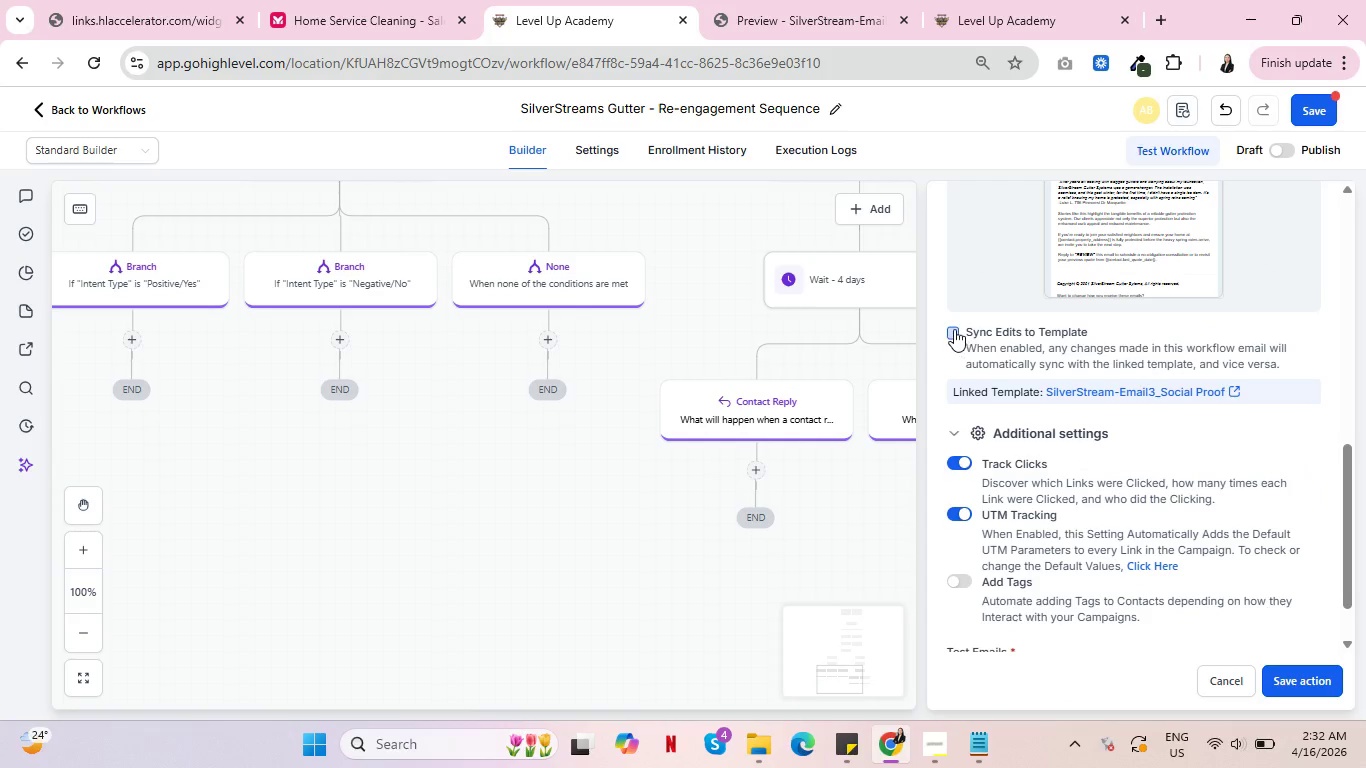 
left_click([954, 329])
 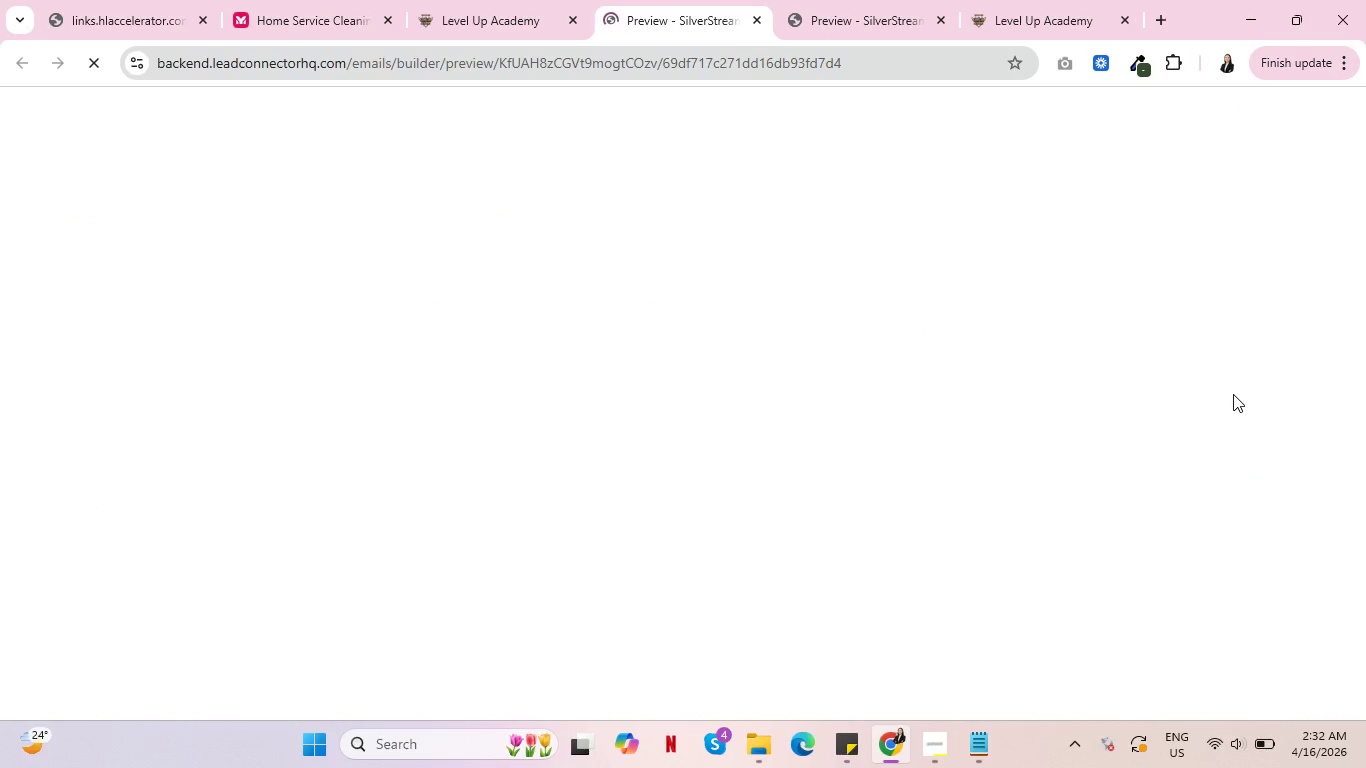 
left_click([852, 0])
 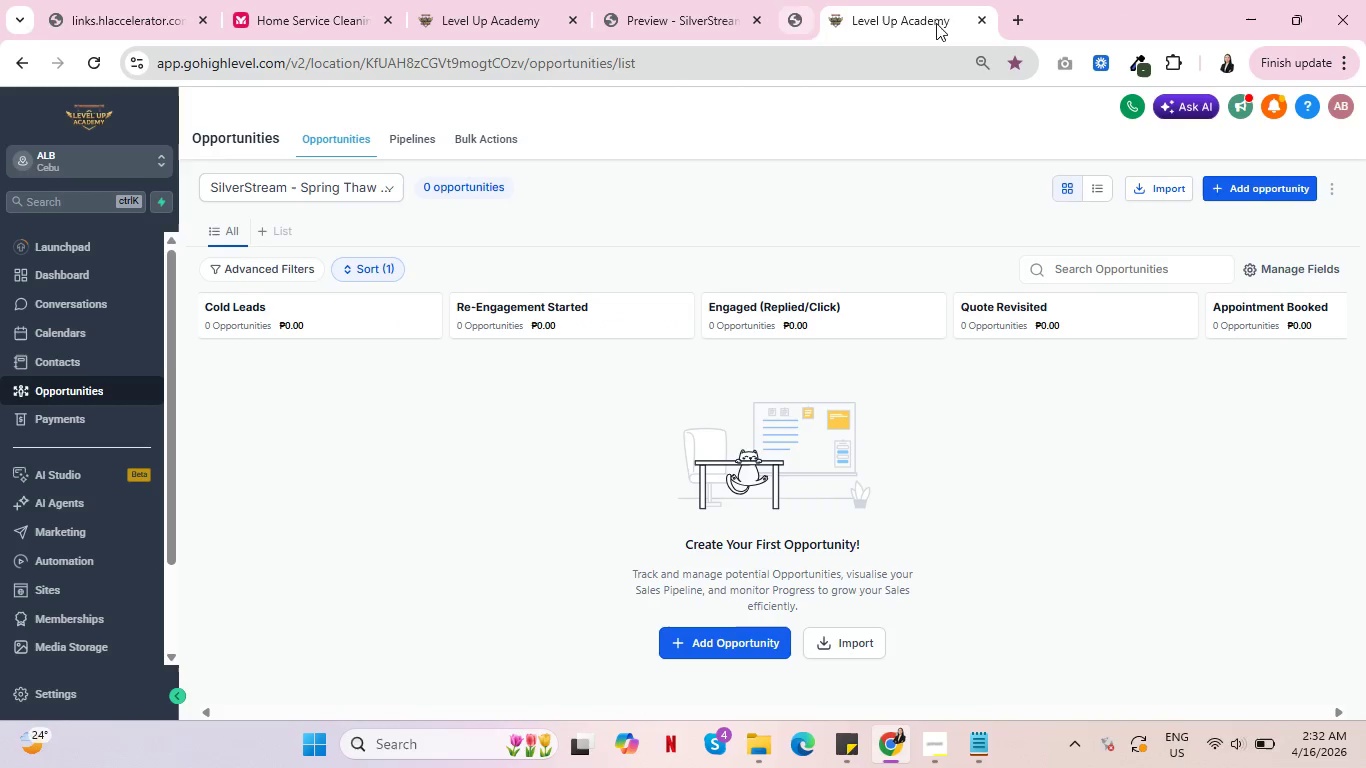 
left_click([947, 14])
 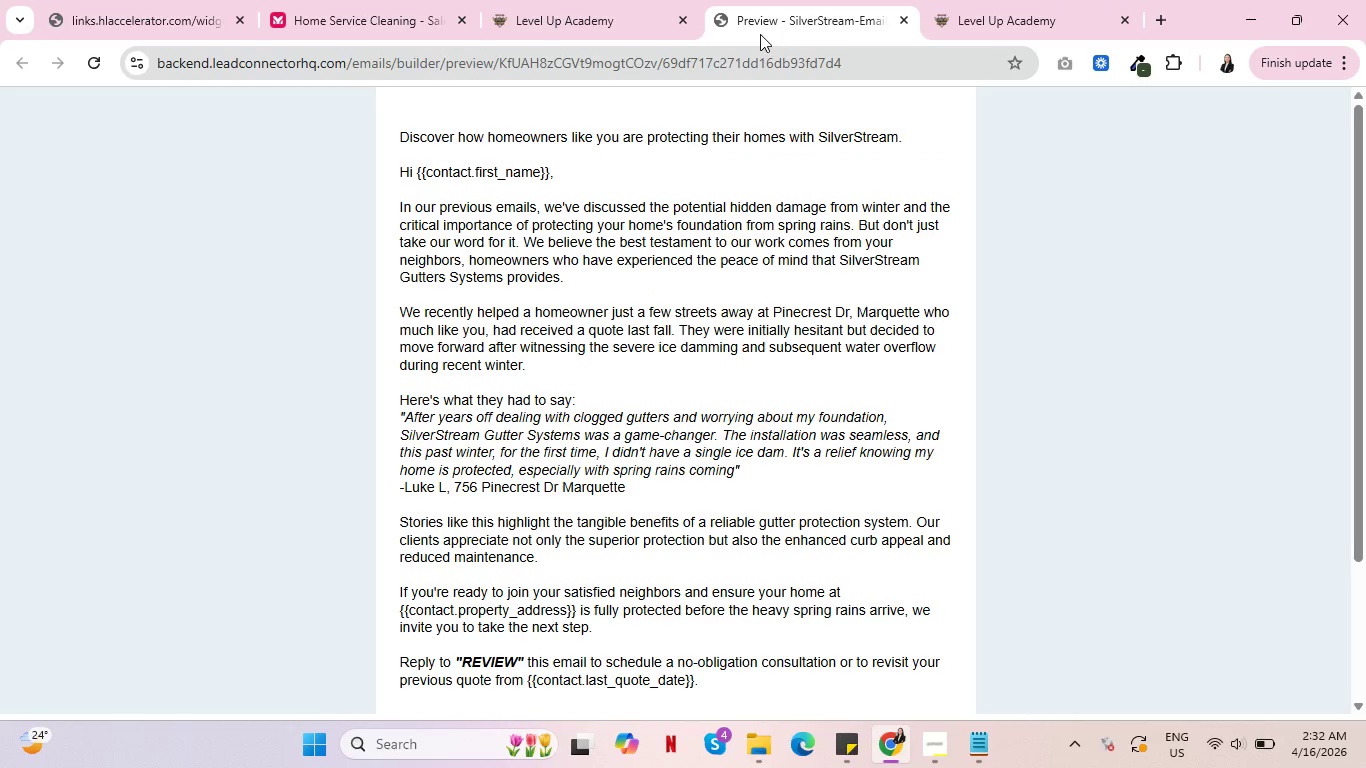 
left_click([760, 34])
 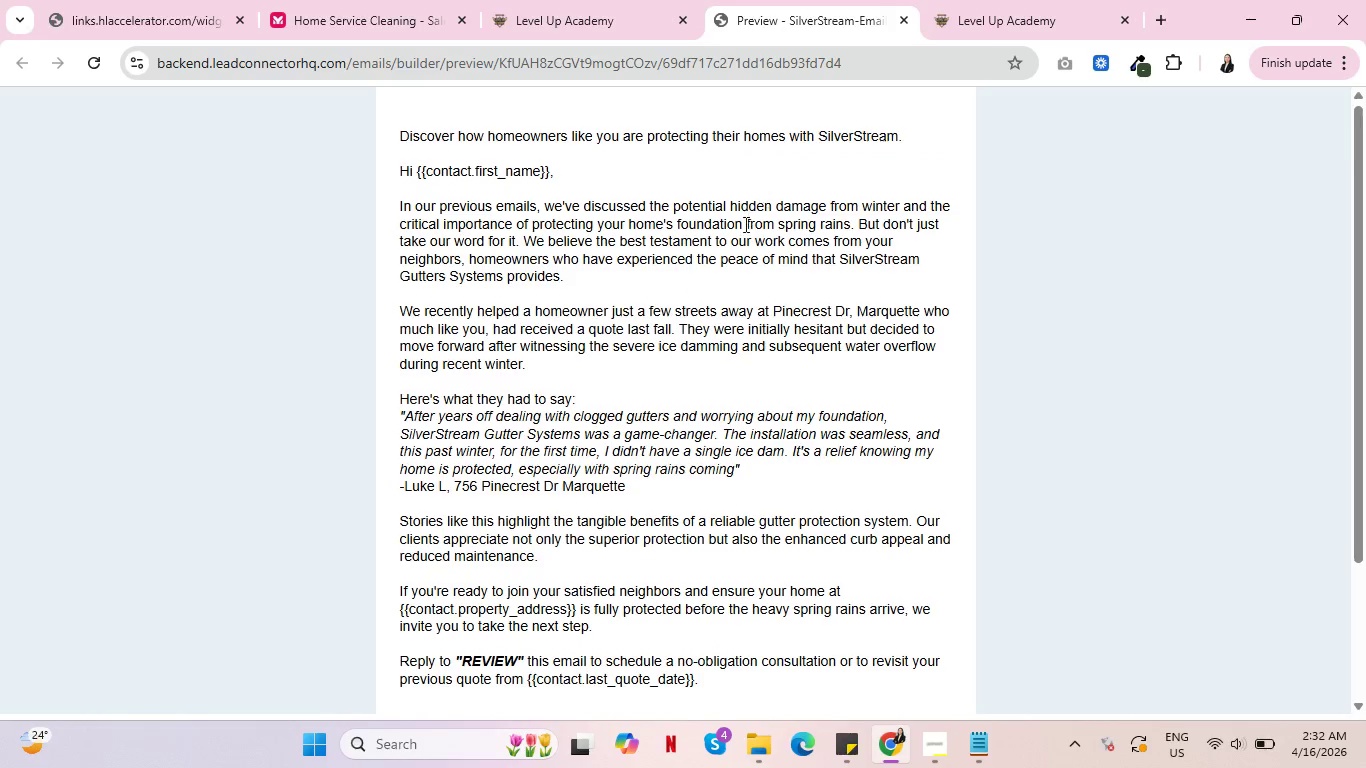 
scroll: coordinate [744, 226], scroll_direction: down, amount: 2.0
 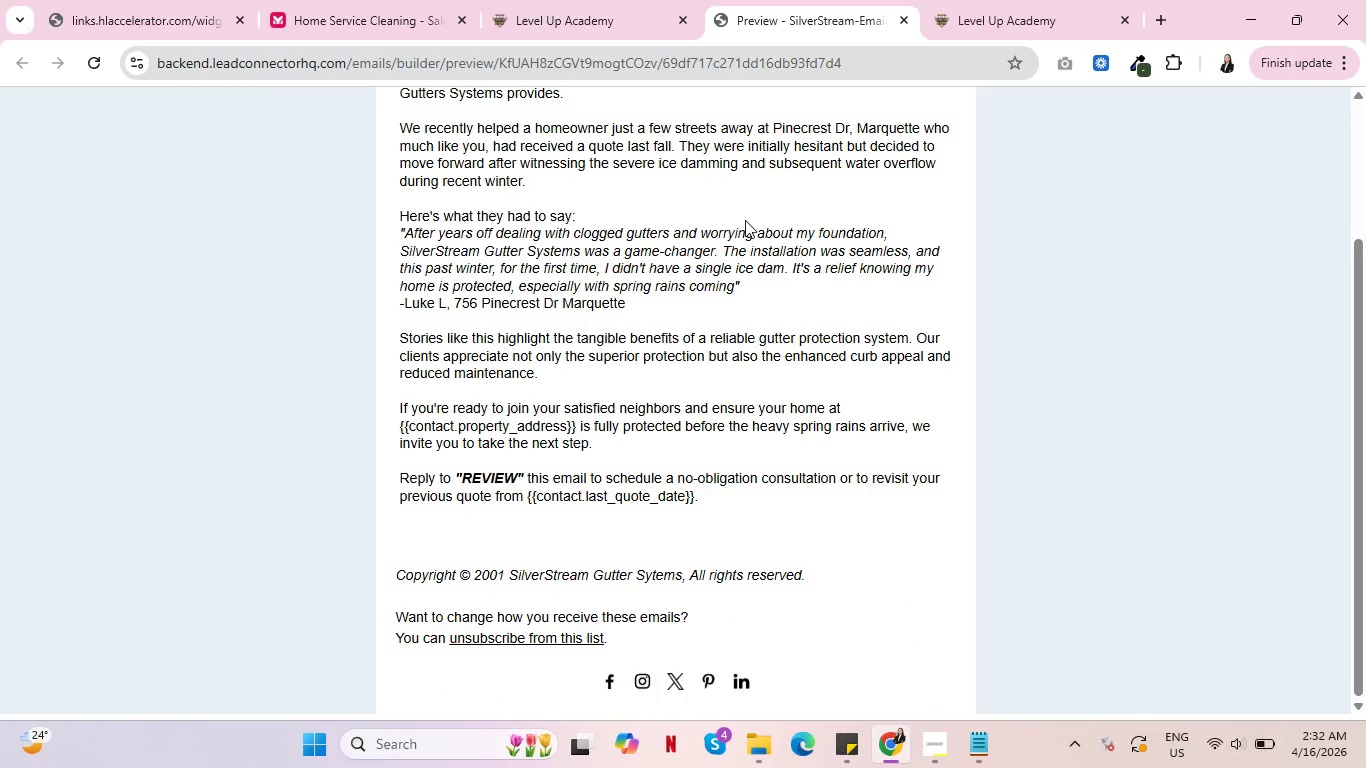 
wait(15.06)
 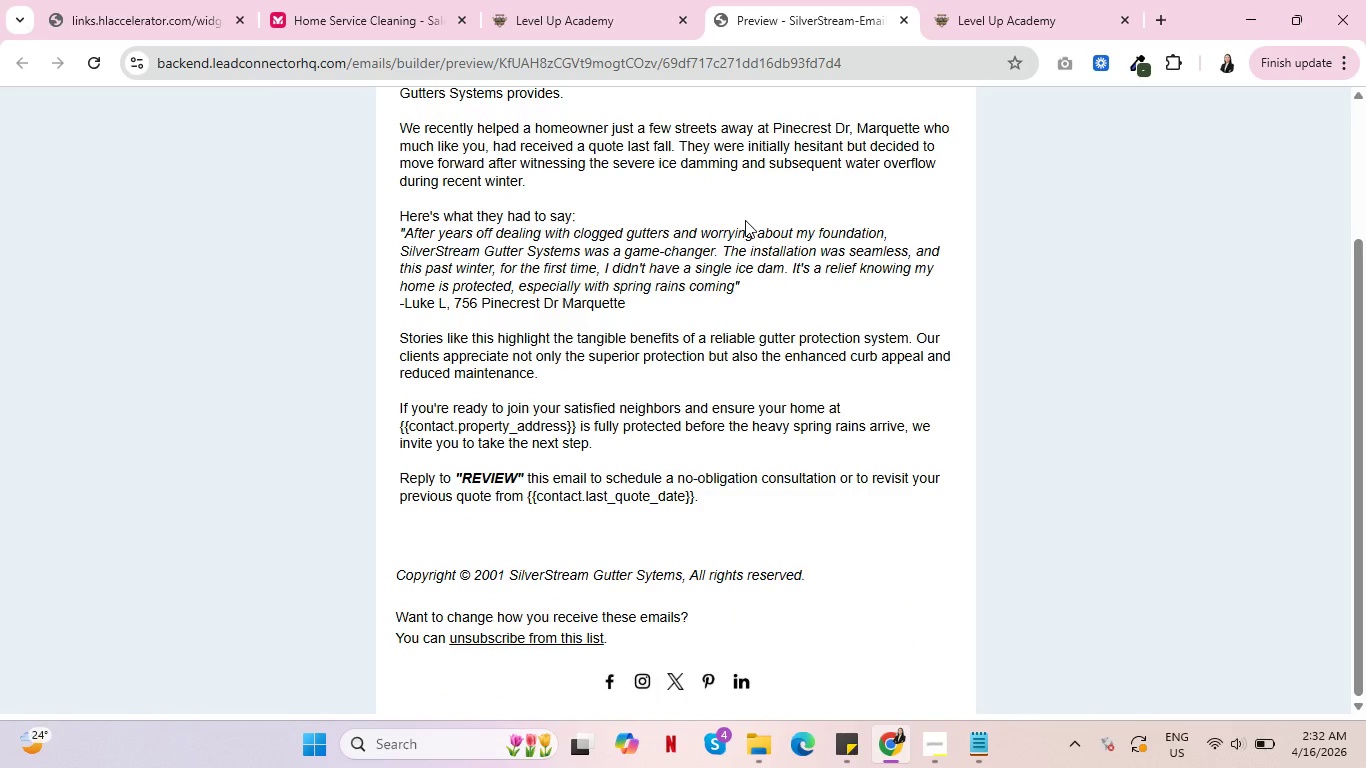 
left_click([572, 0])
 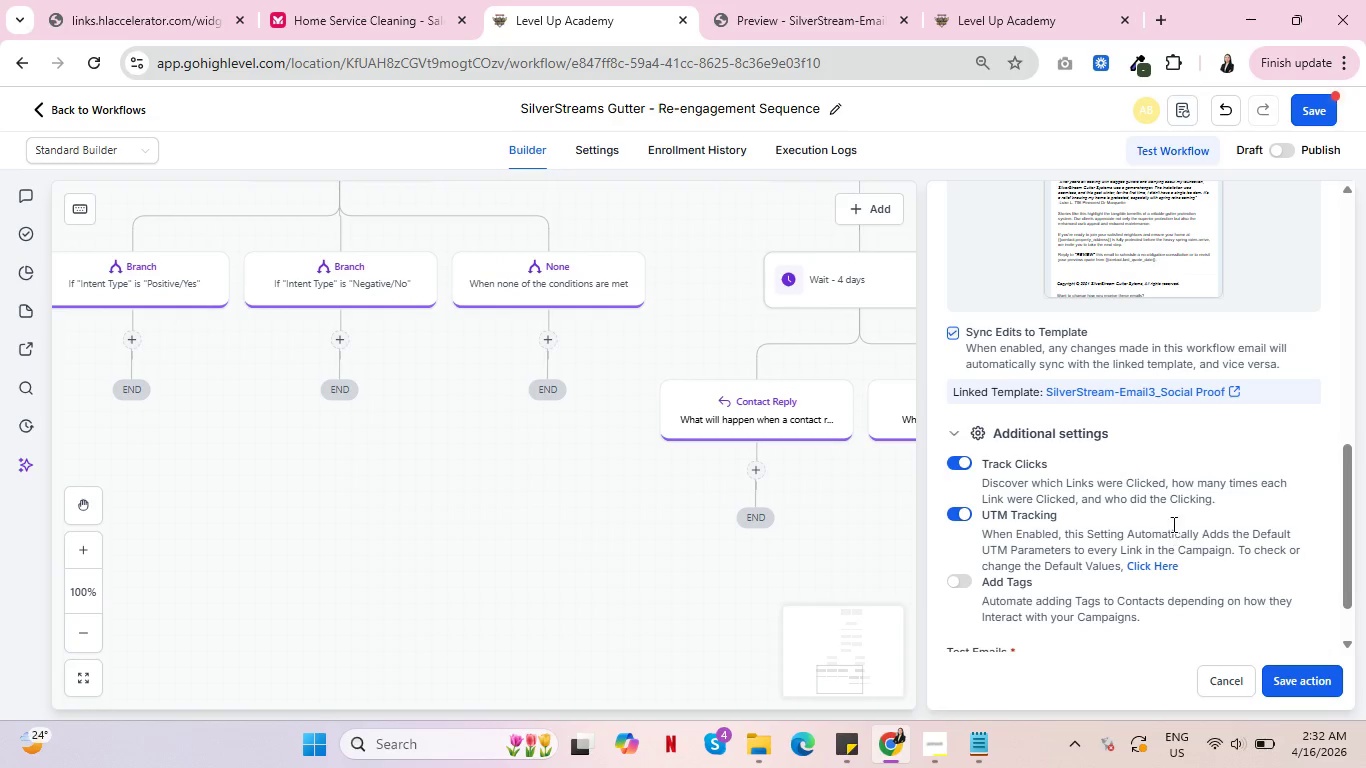 
scroll: coordinate [1132, 501], scroll_direction: up, amount: 11.0
 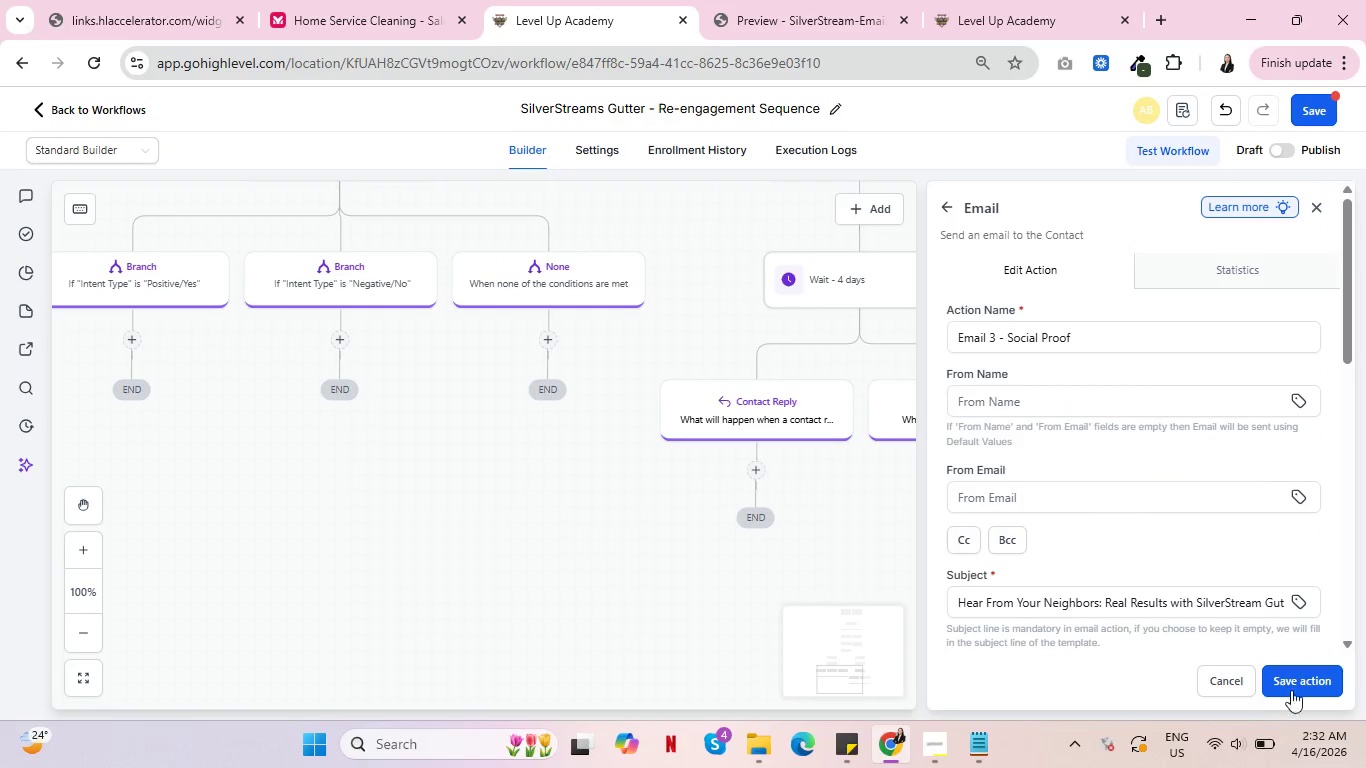 
left_click([1307, 682])
 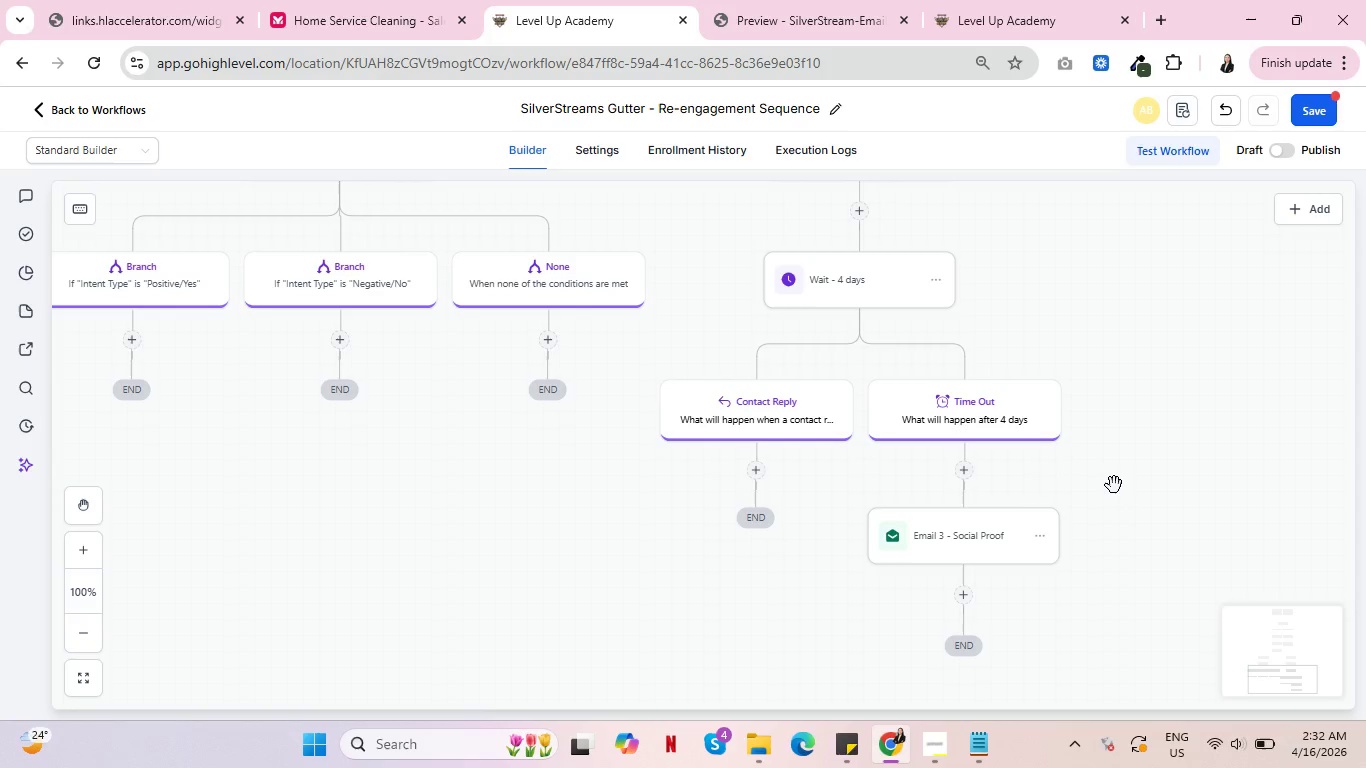 
wait(5.73)
 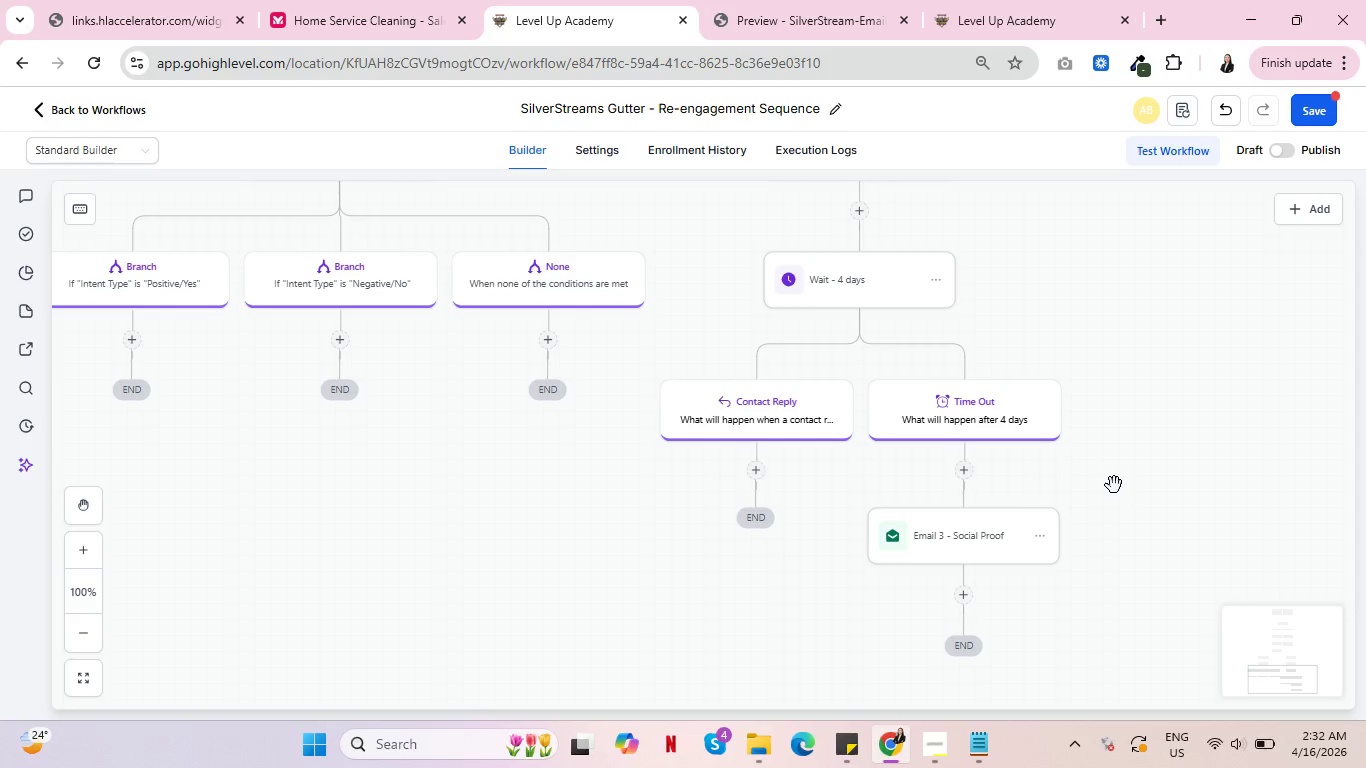 
scroll: coordinate [1119, 491], scroll_direction: up, amount: 22.0
 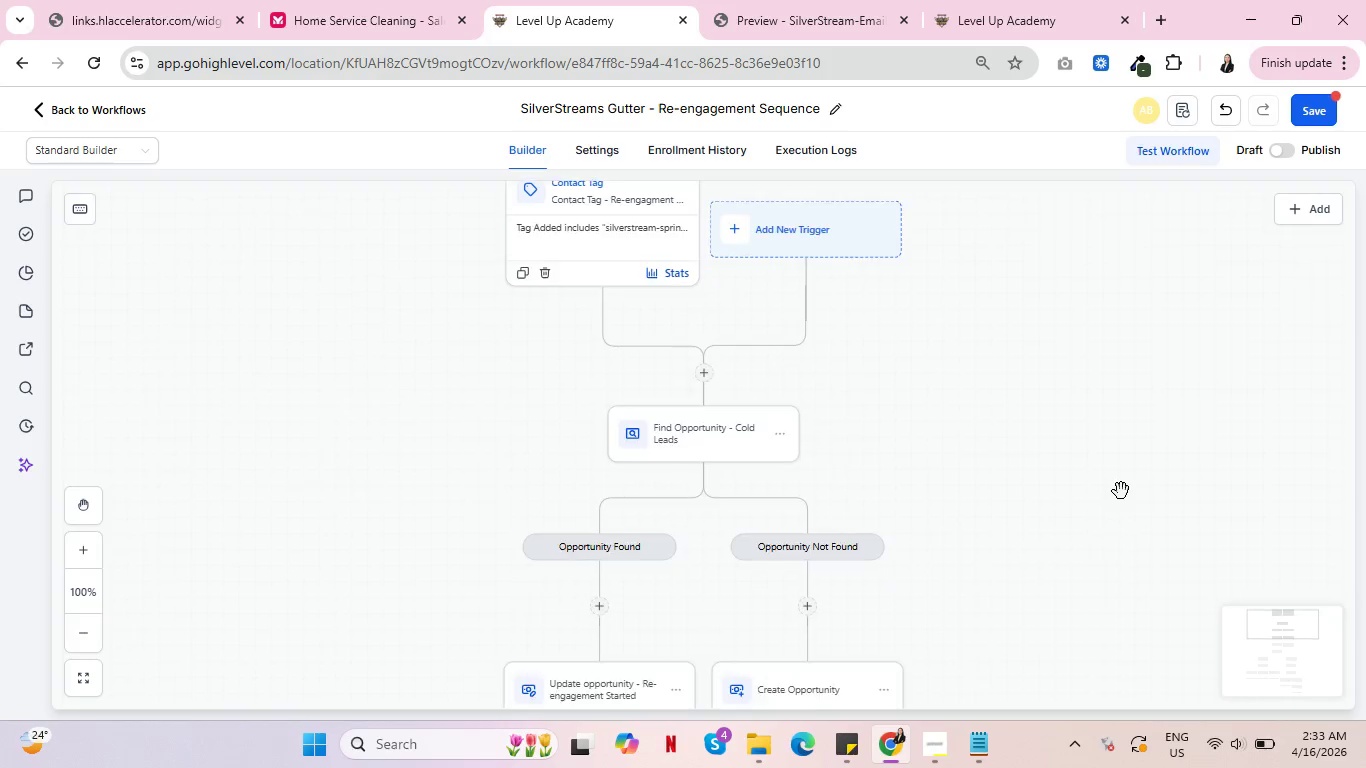 
scroll: coordinate [1124, 494], scroll_direction: down, amount: 21.0
 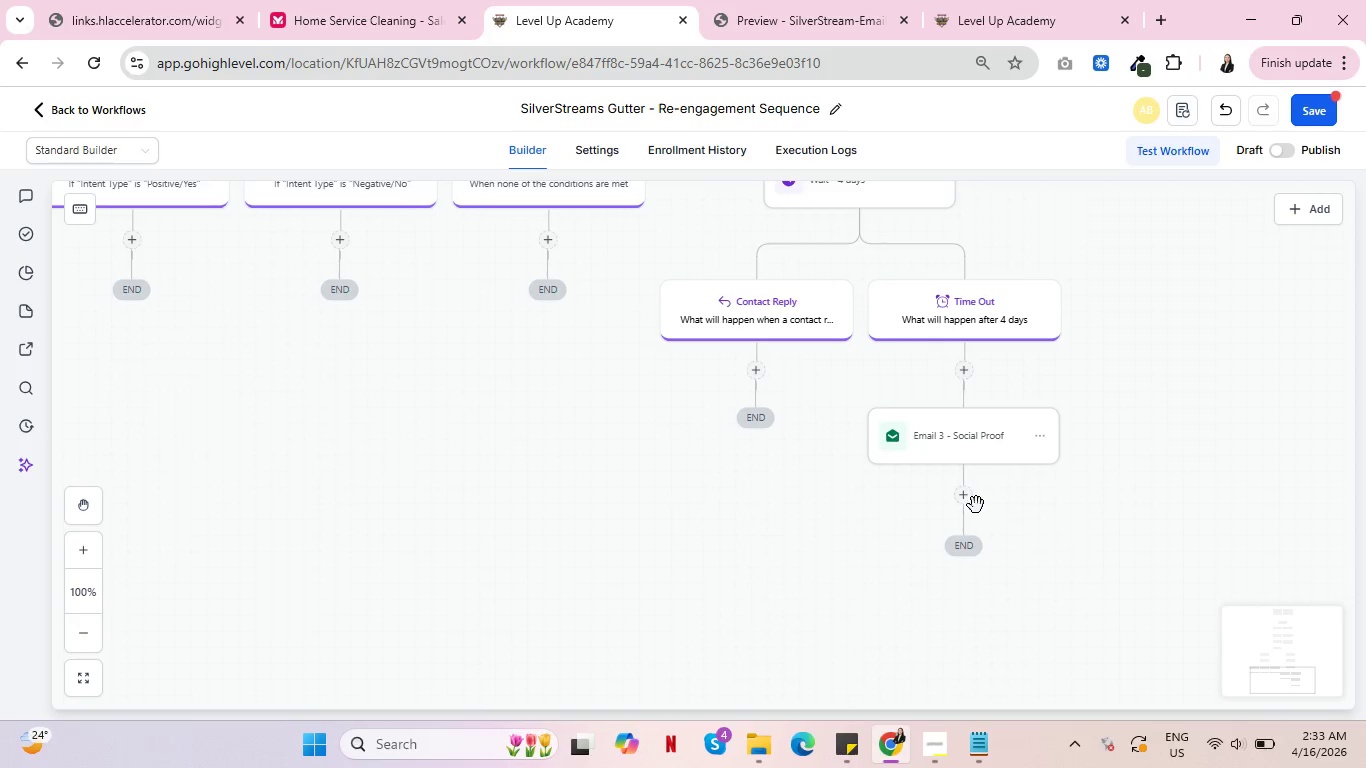 
left_click([963, 498])
 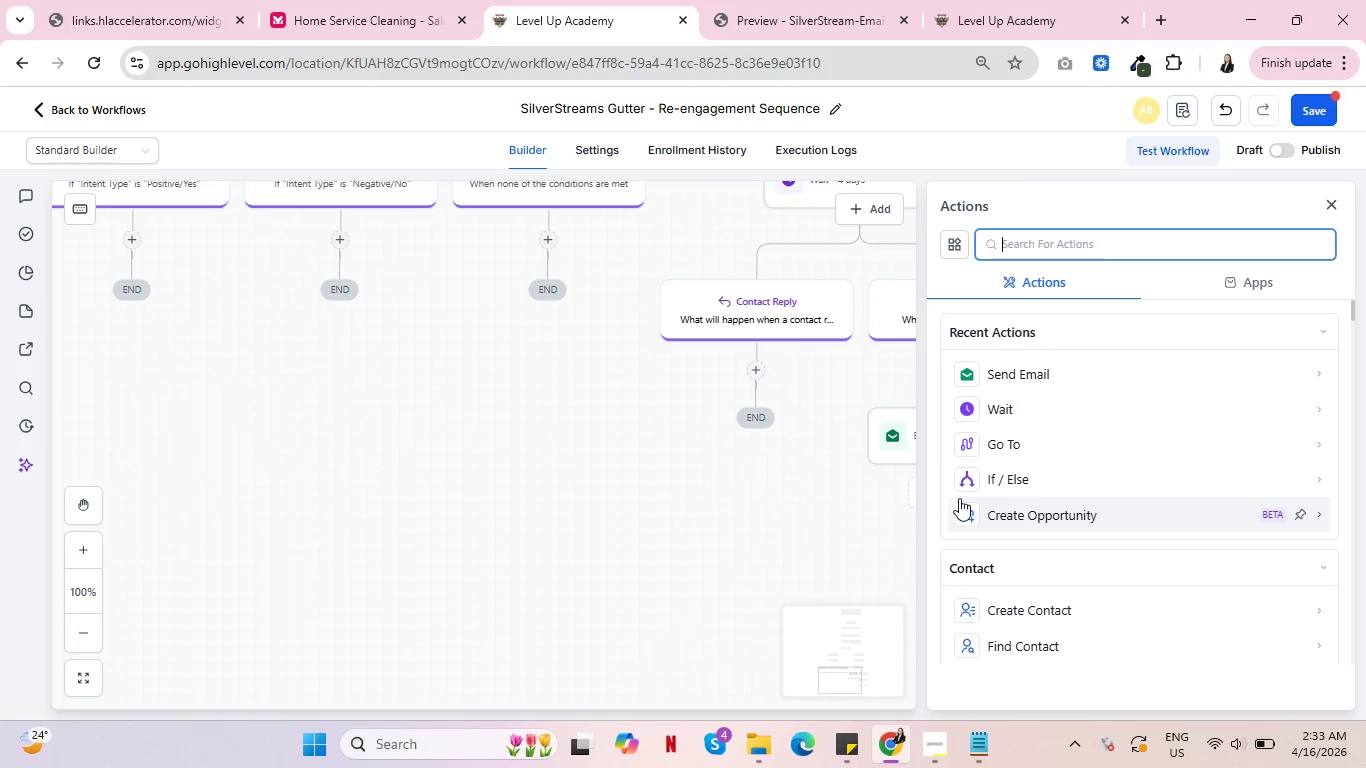 
wait(9.97)
 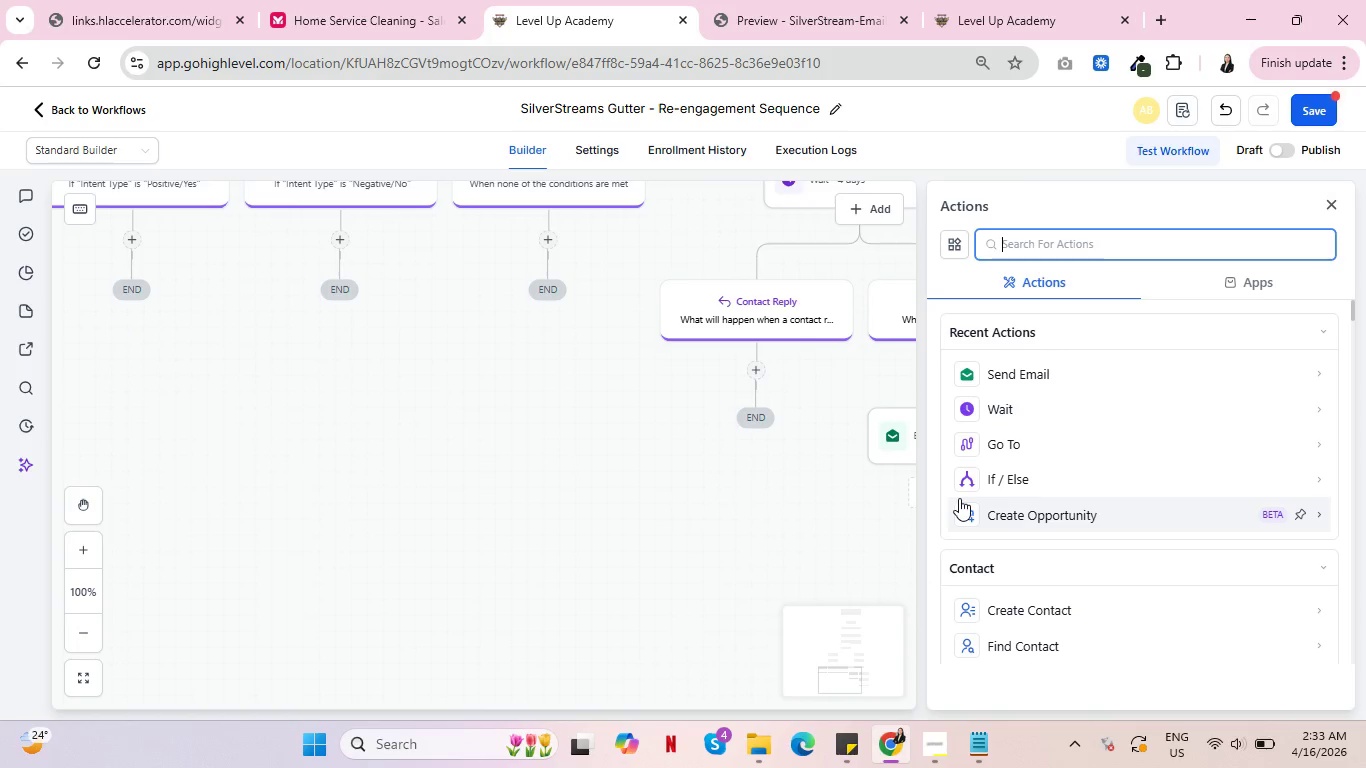 
left_click([1062, 423])
 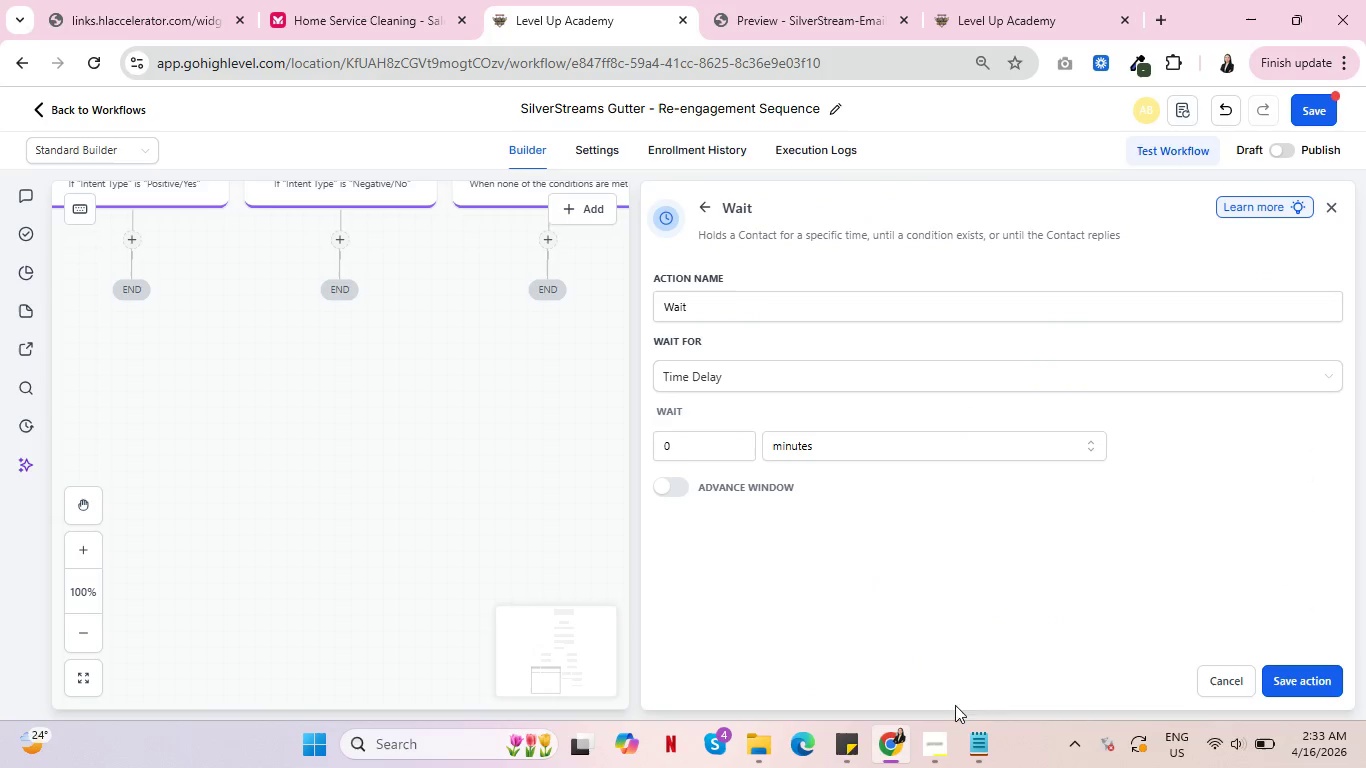 
wait(5.38)
 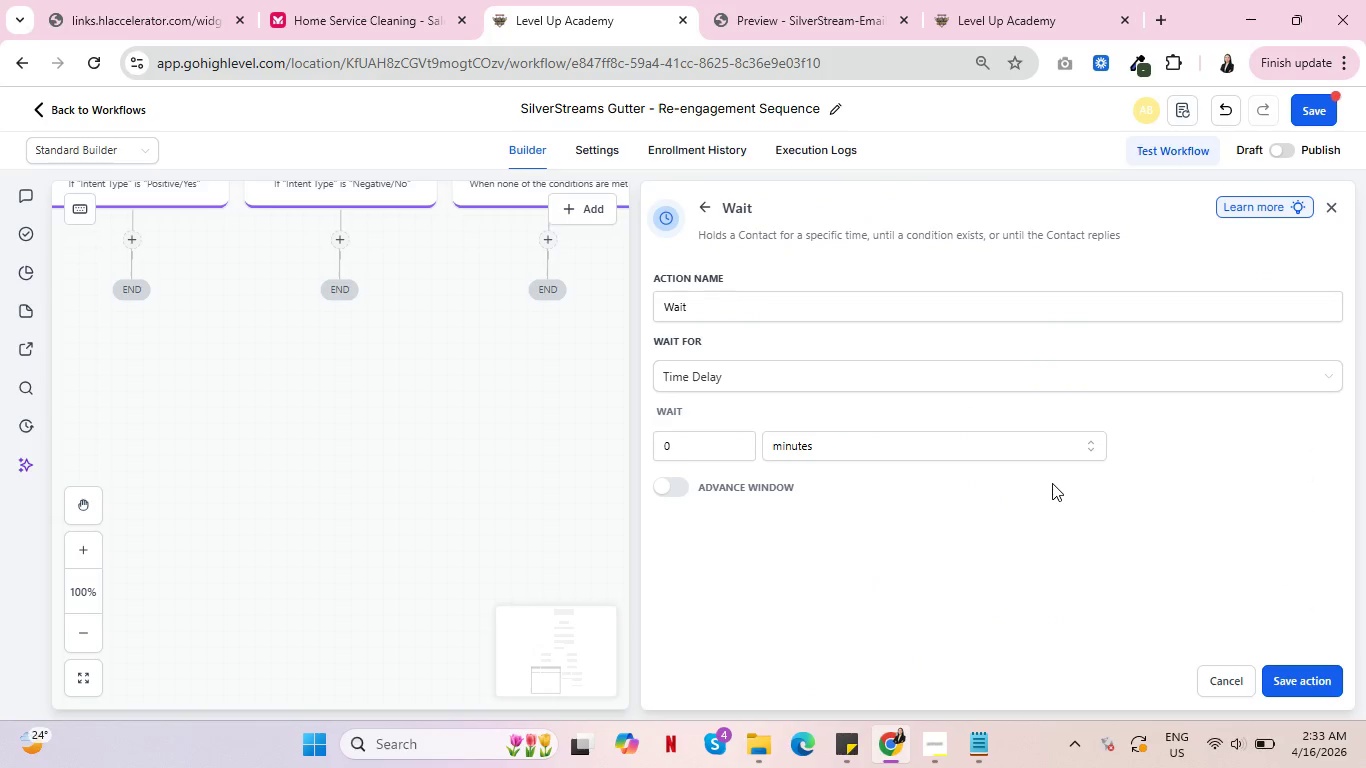 
left_click([935, 738])